 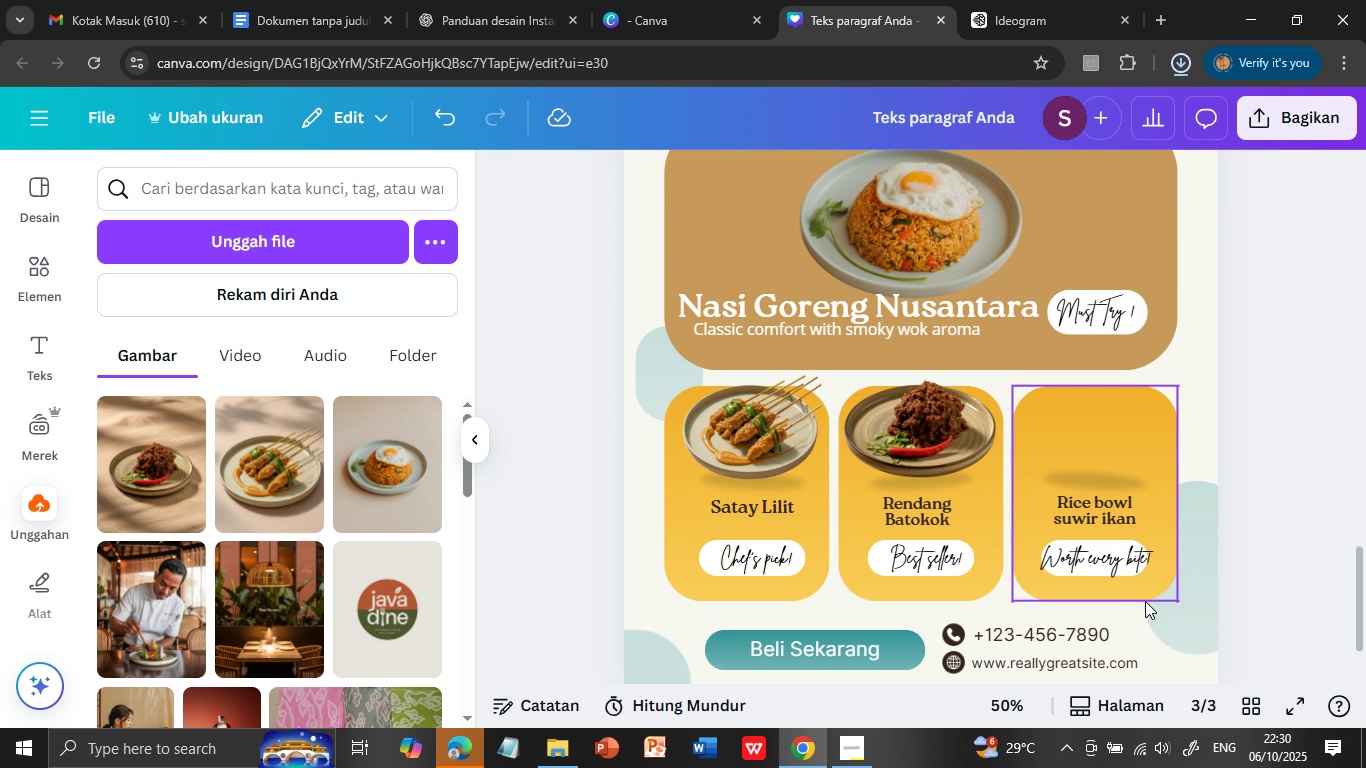 
left_click([1089, 510])
 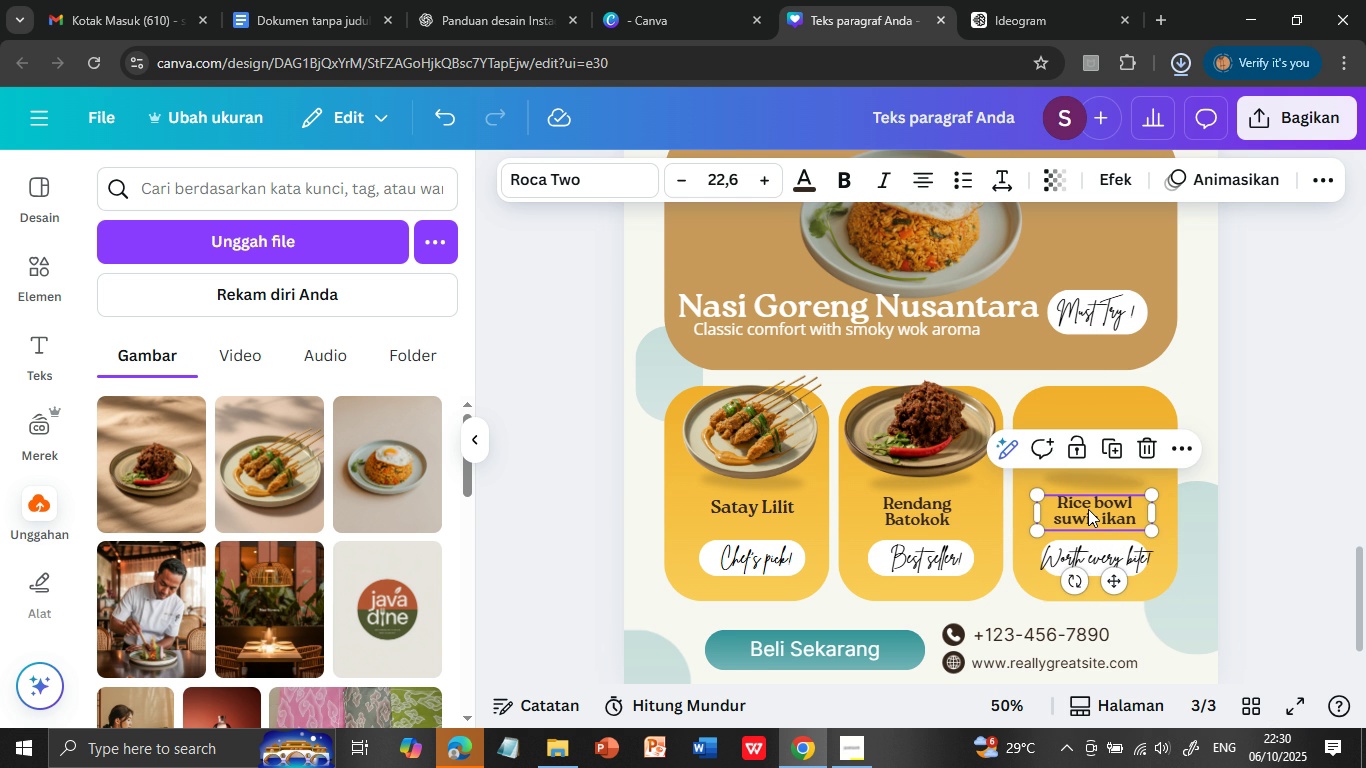 
double_click([1088, 509])
 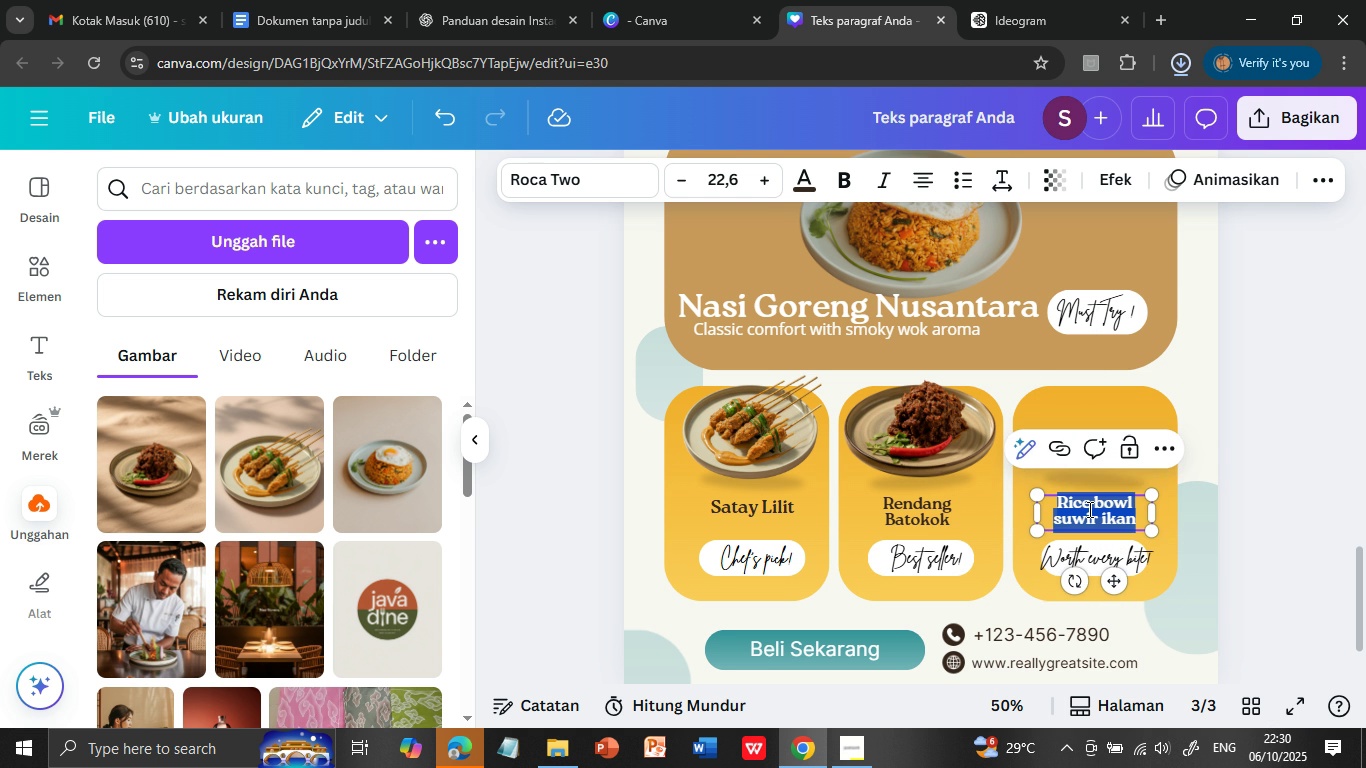 
triple_click([1088, 509])
 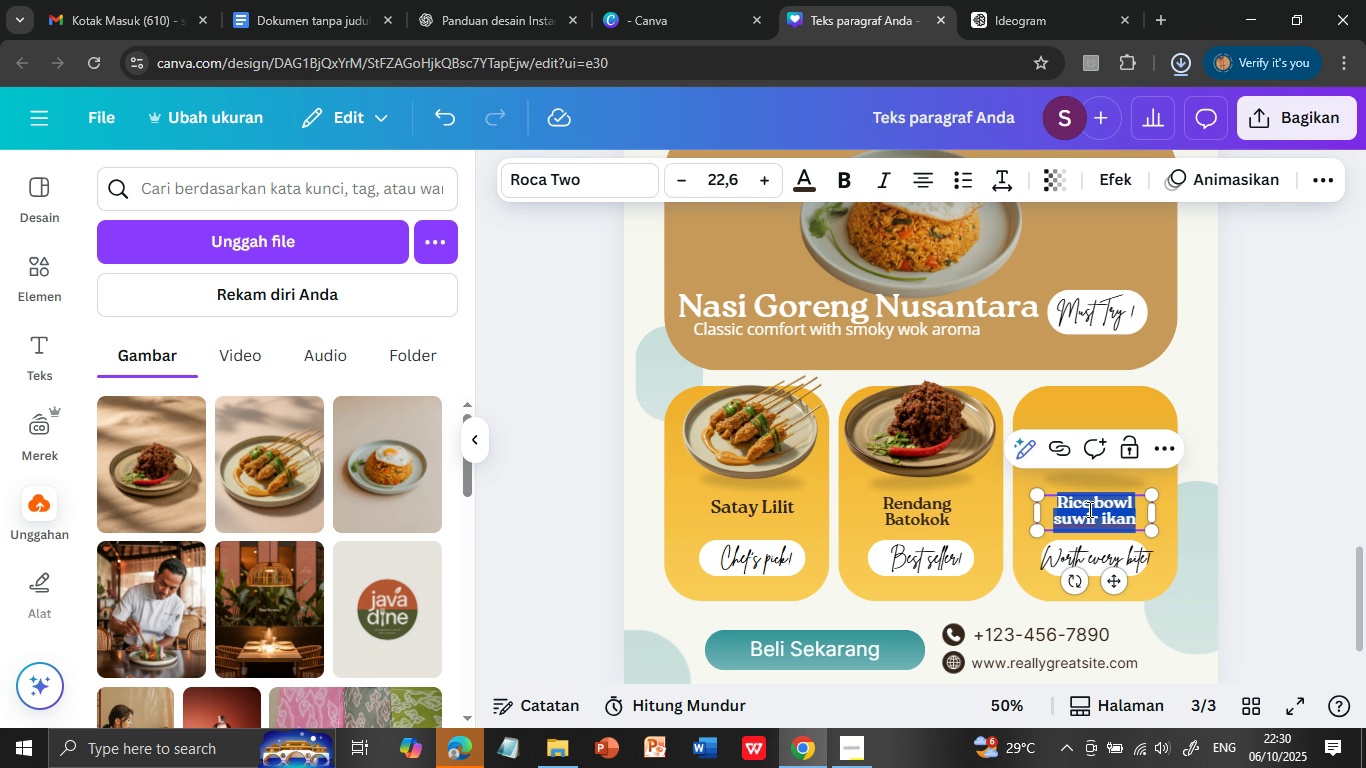 
type(Klen)